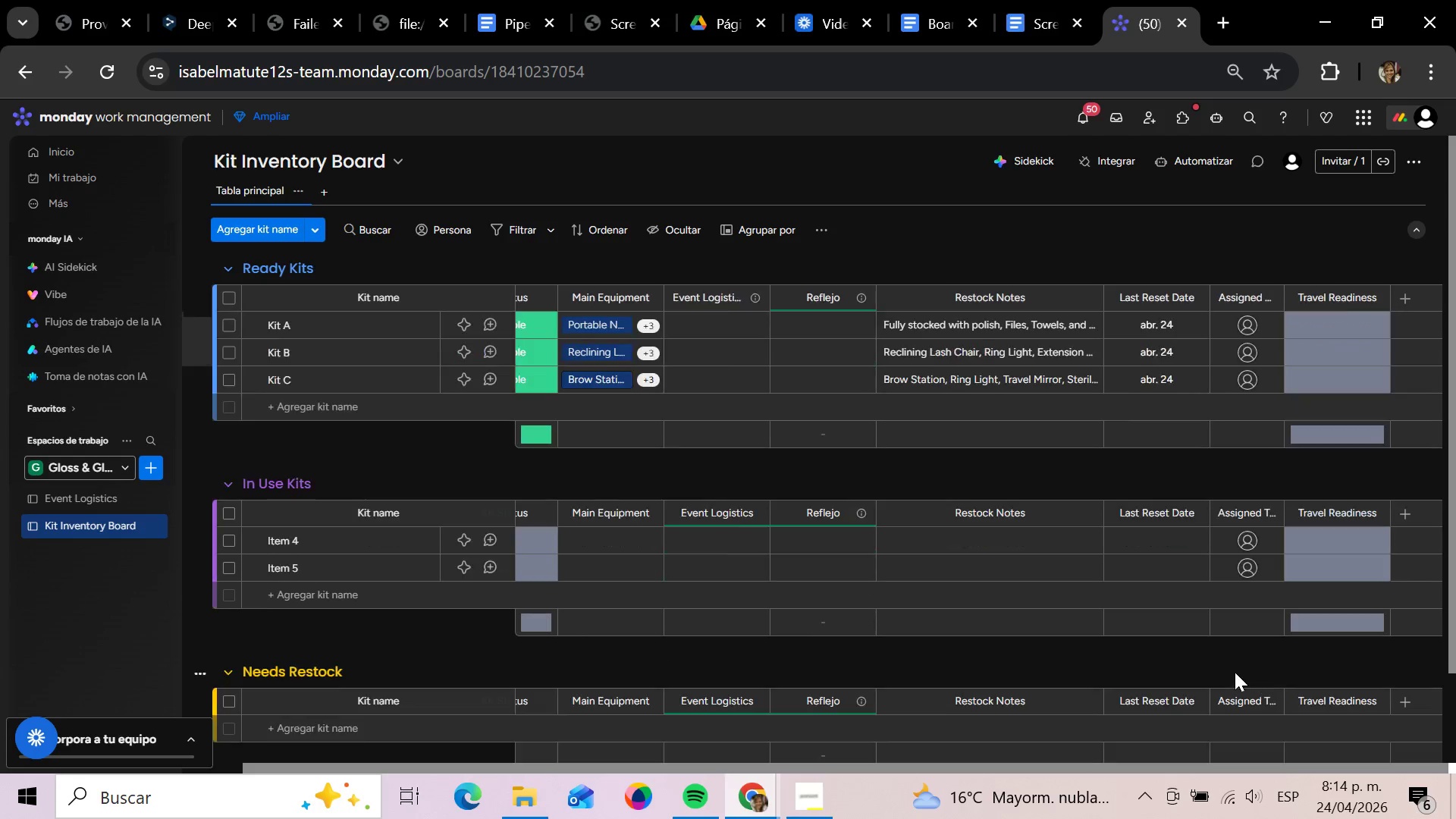 
scroll: coordinate [1251, 673], scroll_direction: up, amount: 3.0
 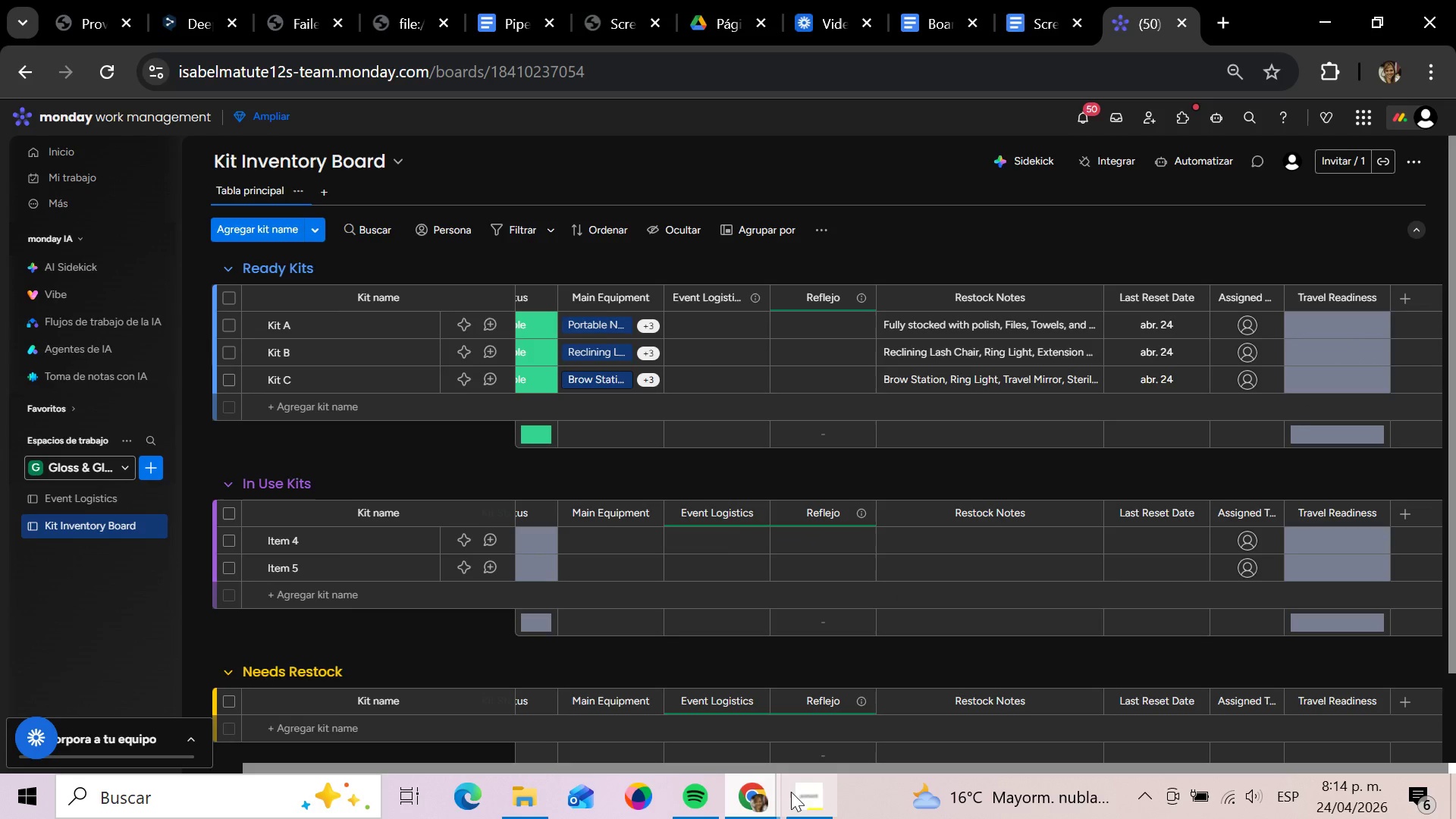 
left_click([792, 791])